 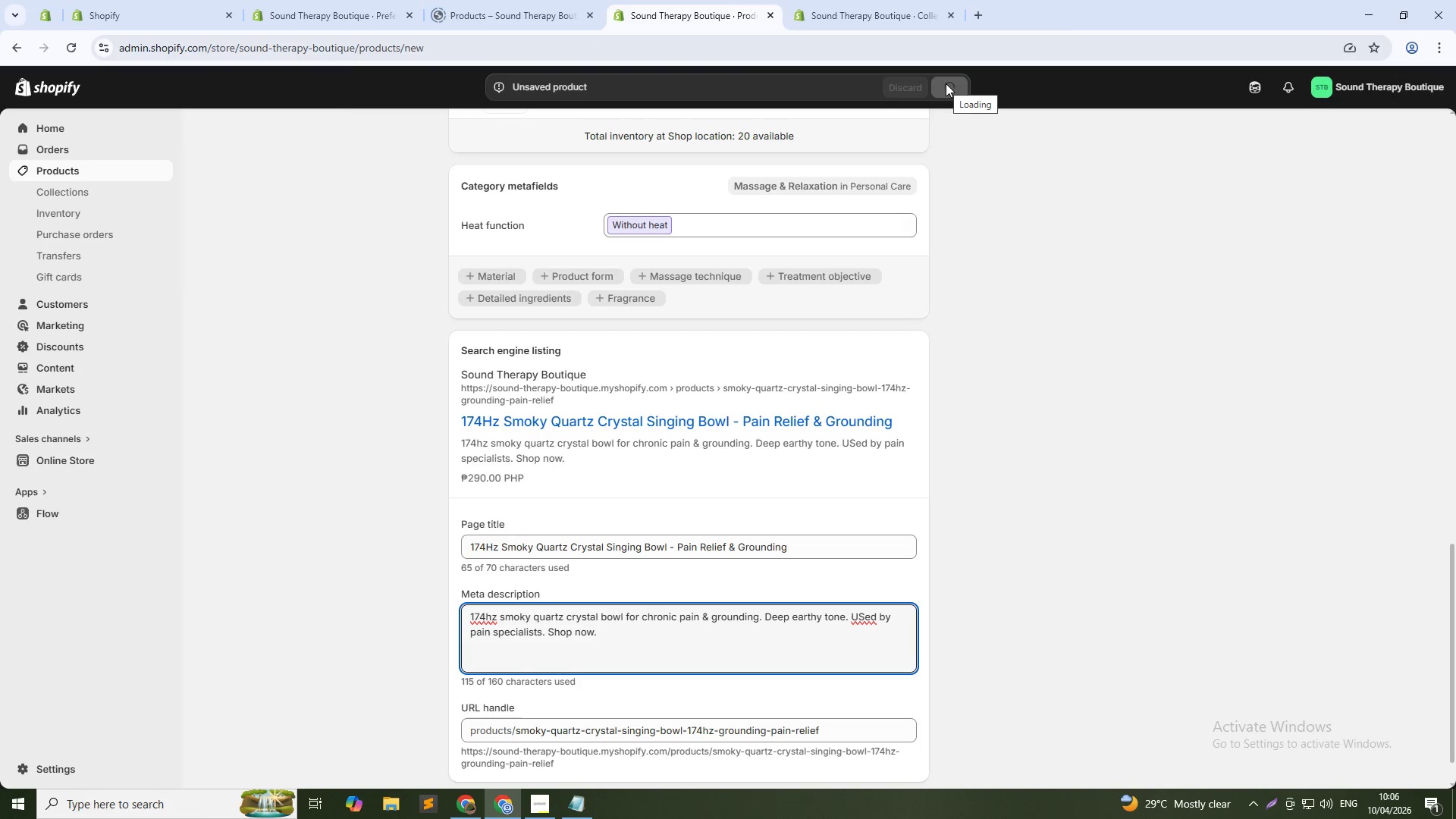 
mouse_move([933, 321])
 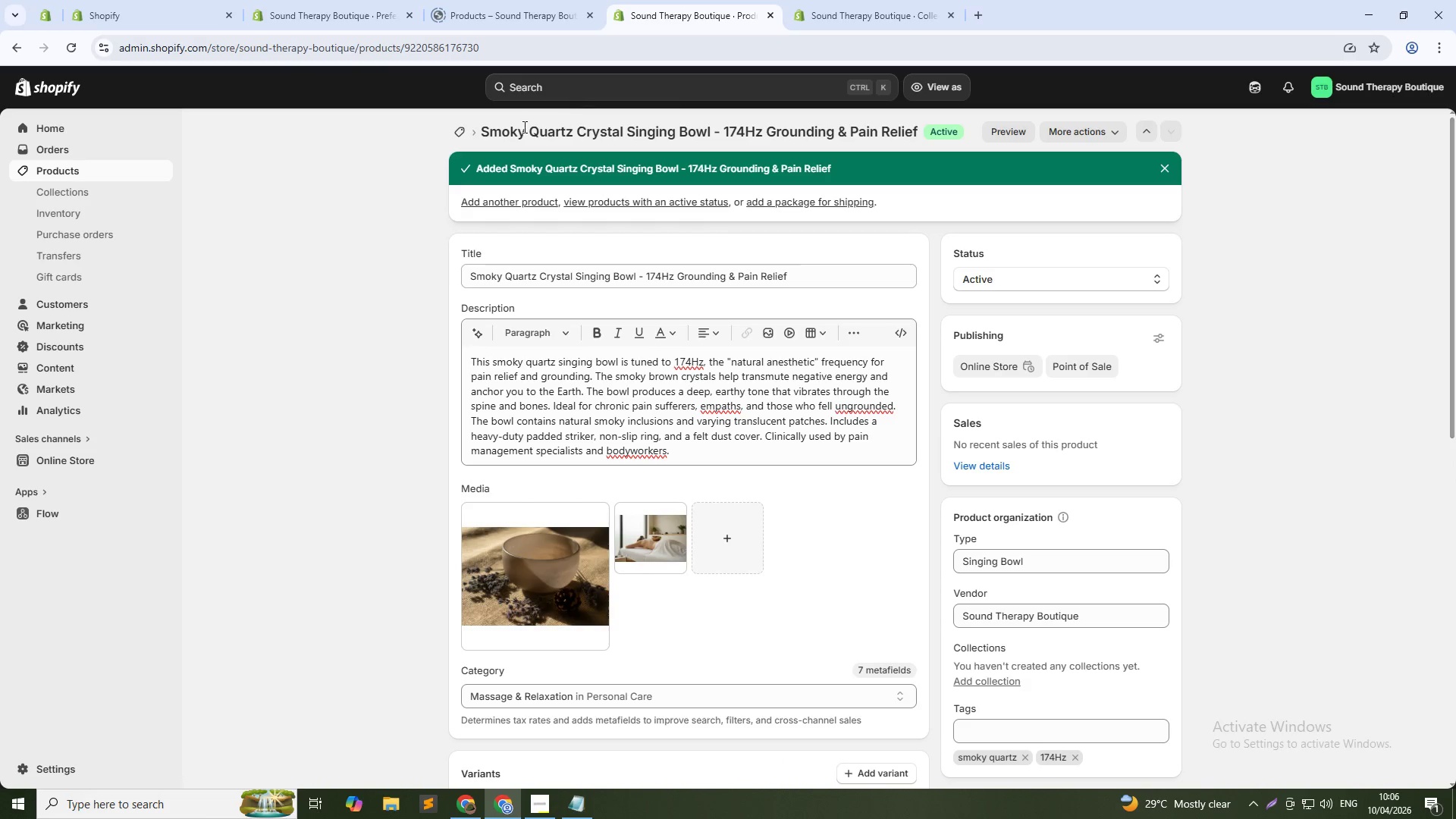 
wait(6.02)
 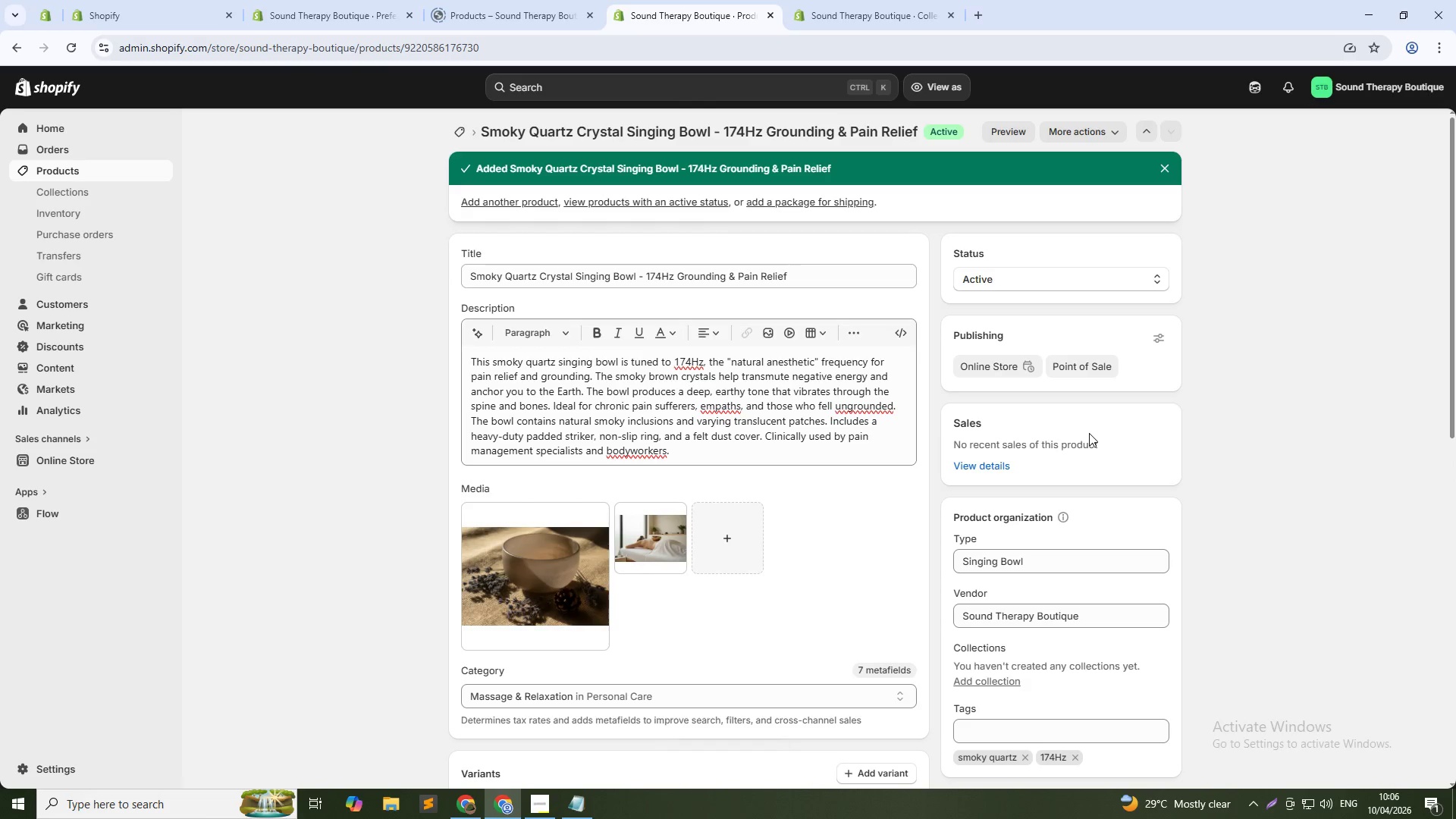 
left_click([463, 140])
 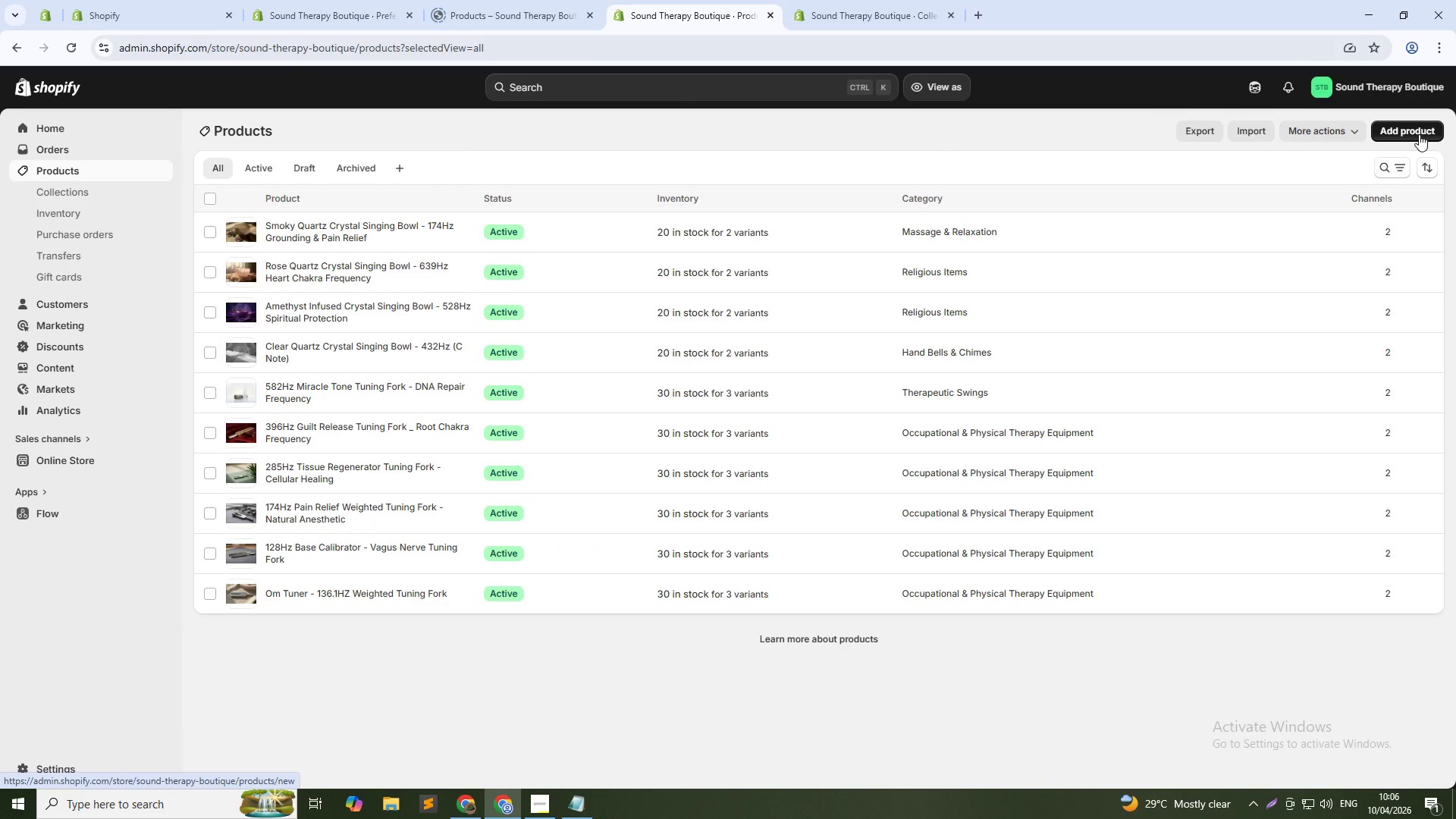 
key(Alt+AltLeft)
 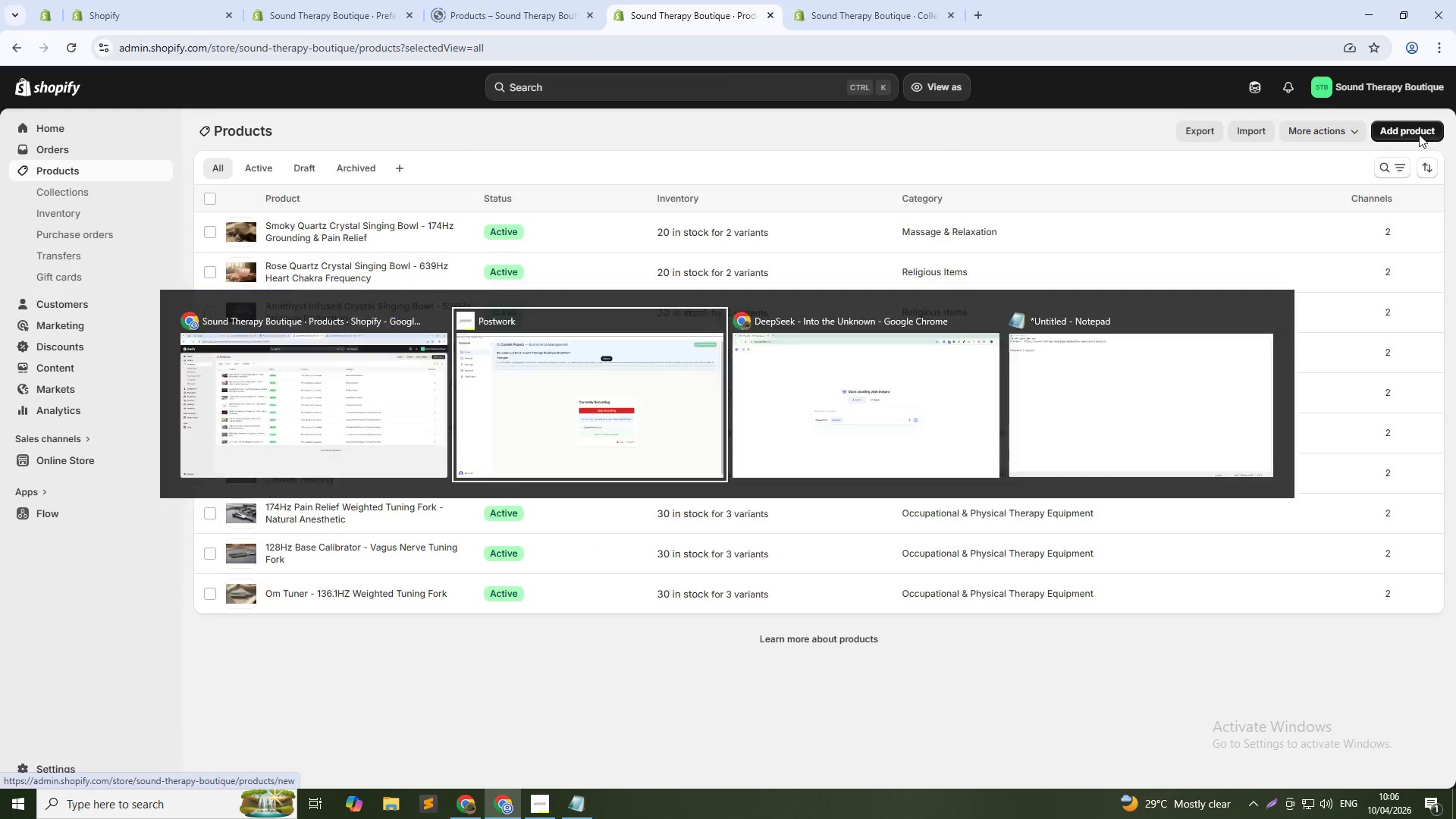 
key(Alt+Tab)